 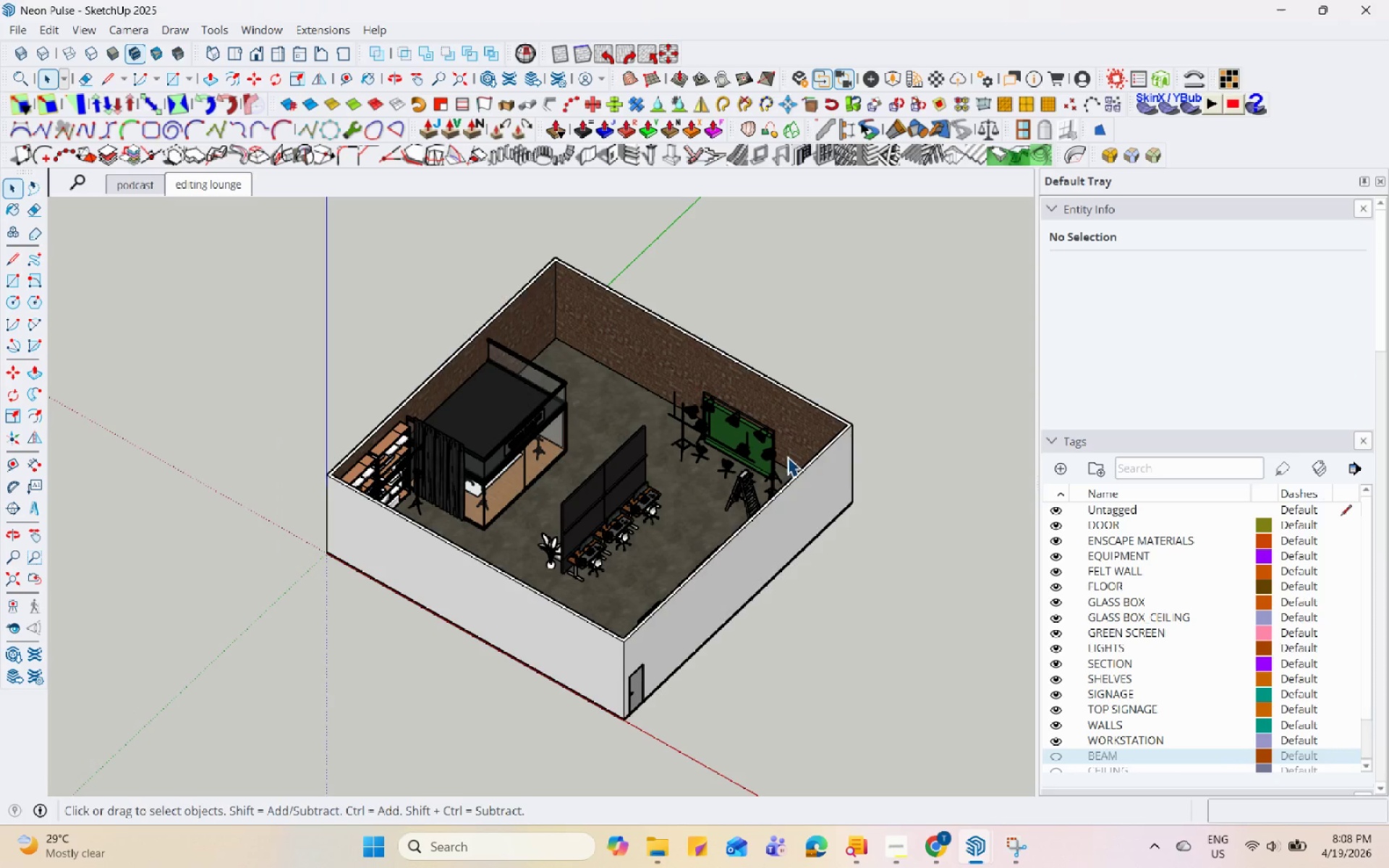 
scroll: coordinate [592, 286], scroll_direction: none, amount: 0.0
 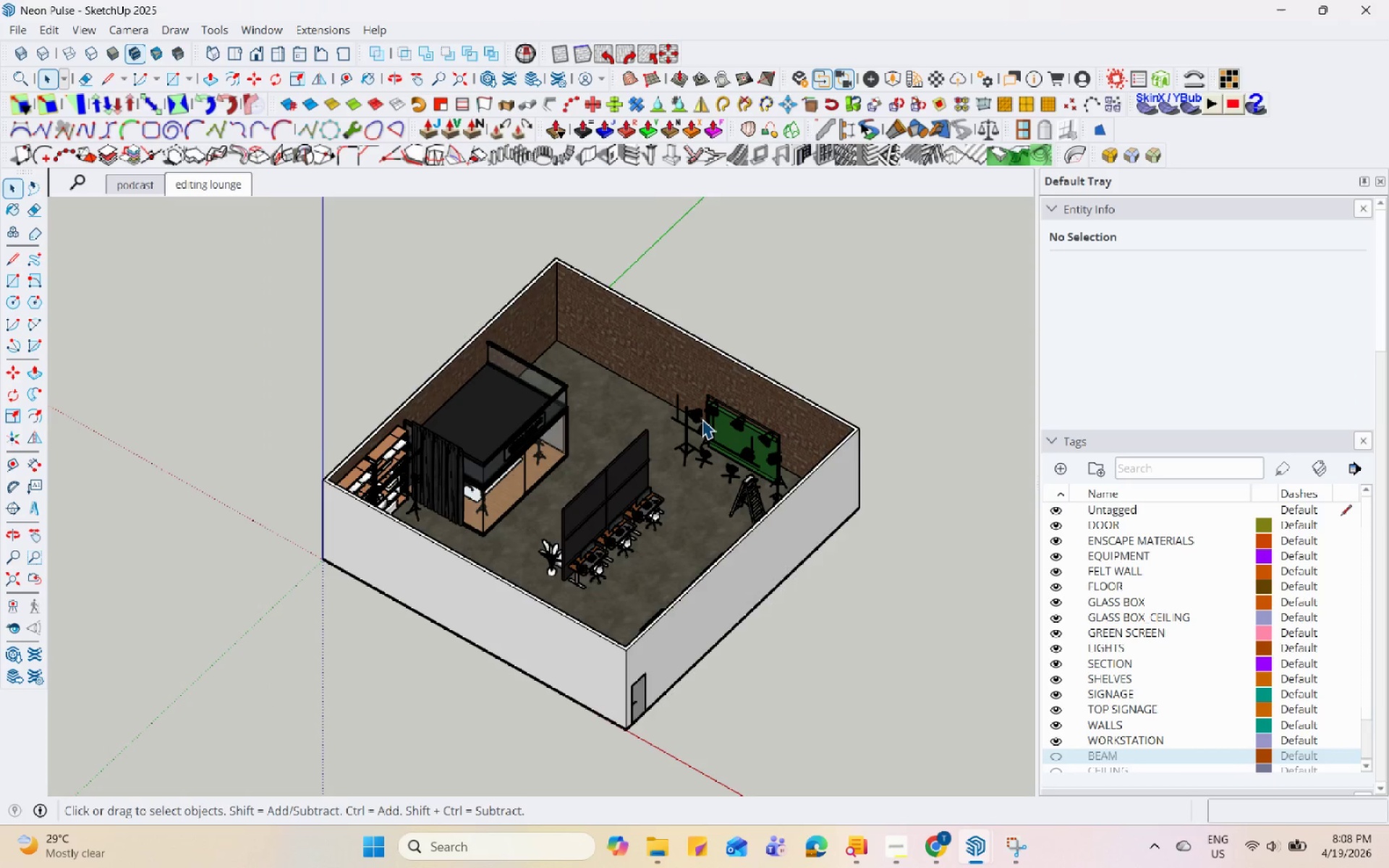 
scroll: coordinate [702, 419], scroll_direction: up, amount: 1.0
 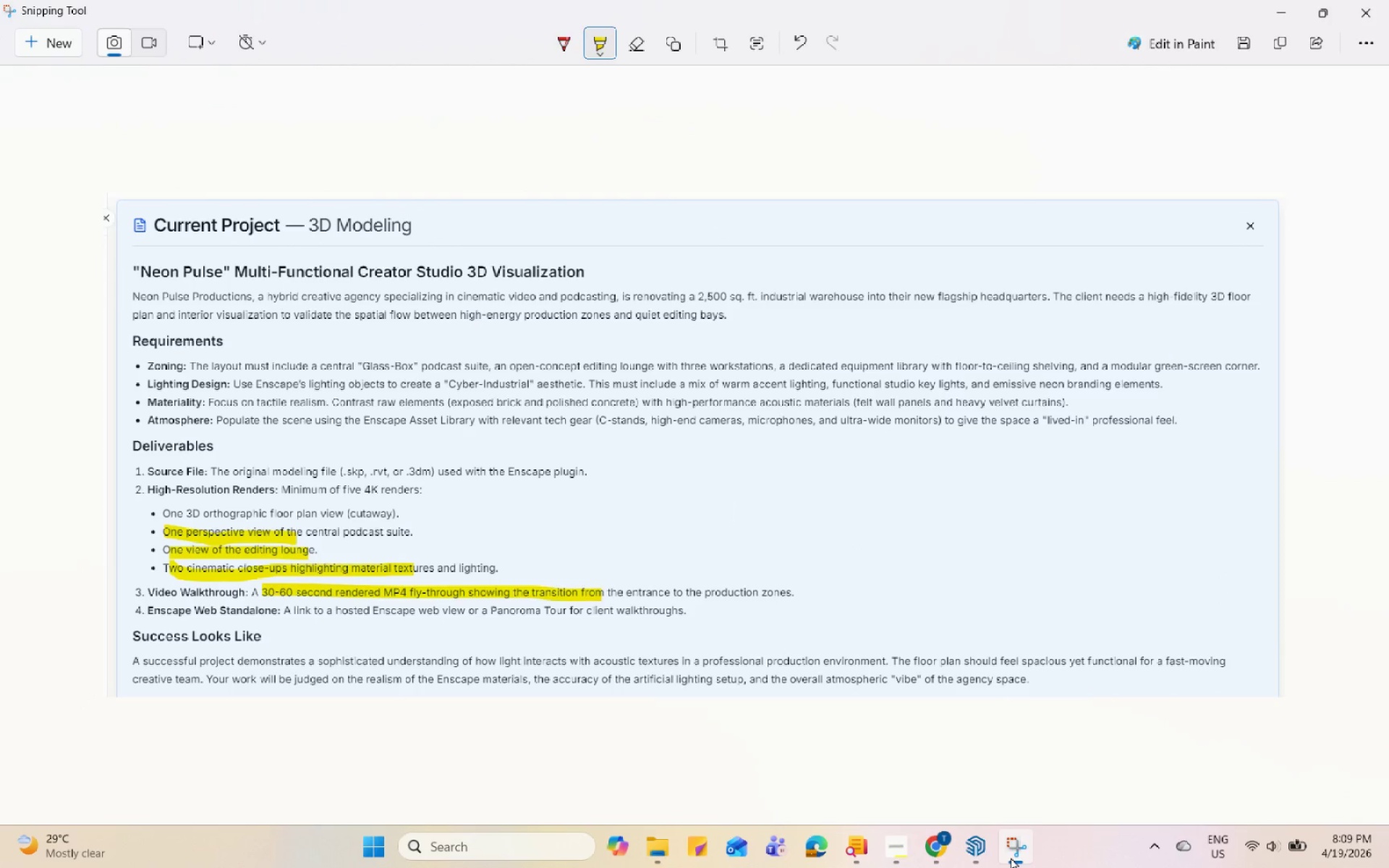 
wait(9.84)
 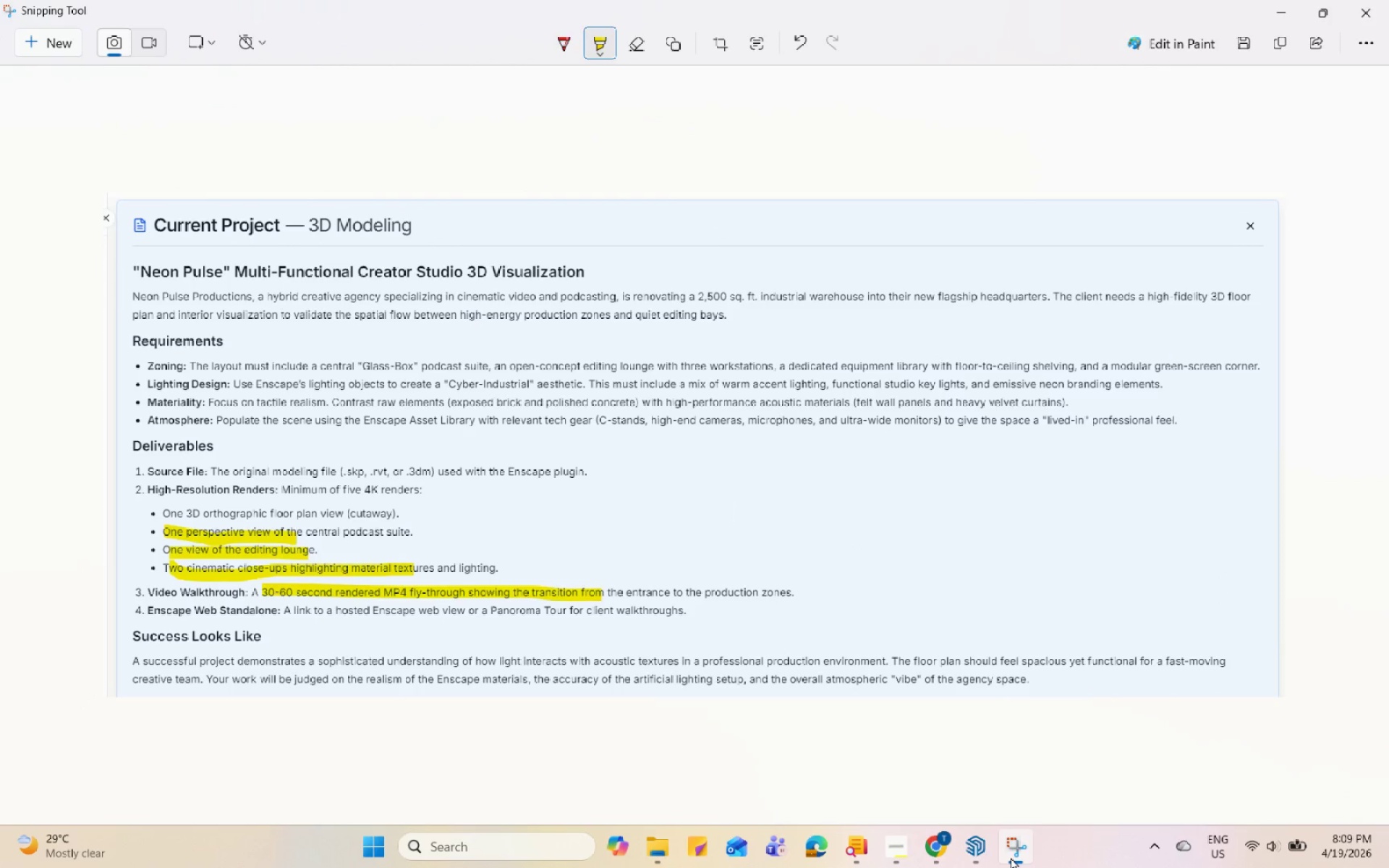 
left_click([1011, 857])
 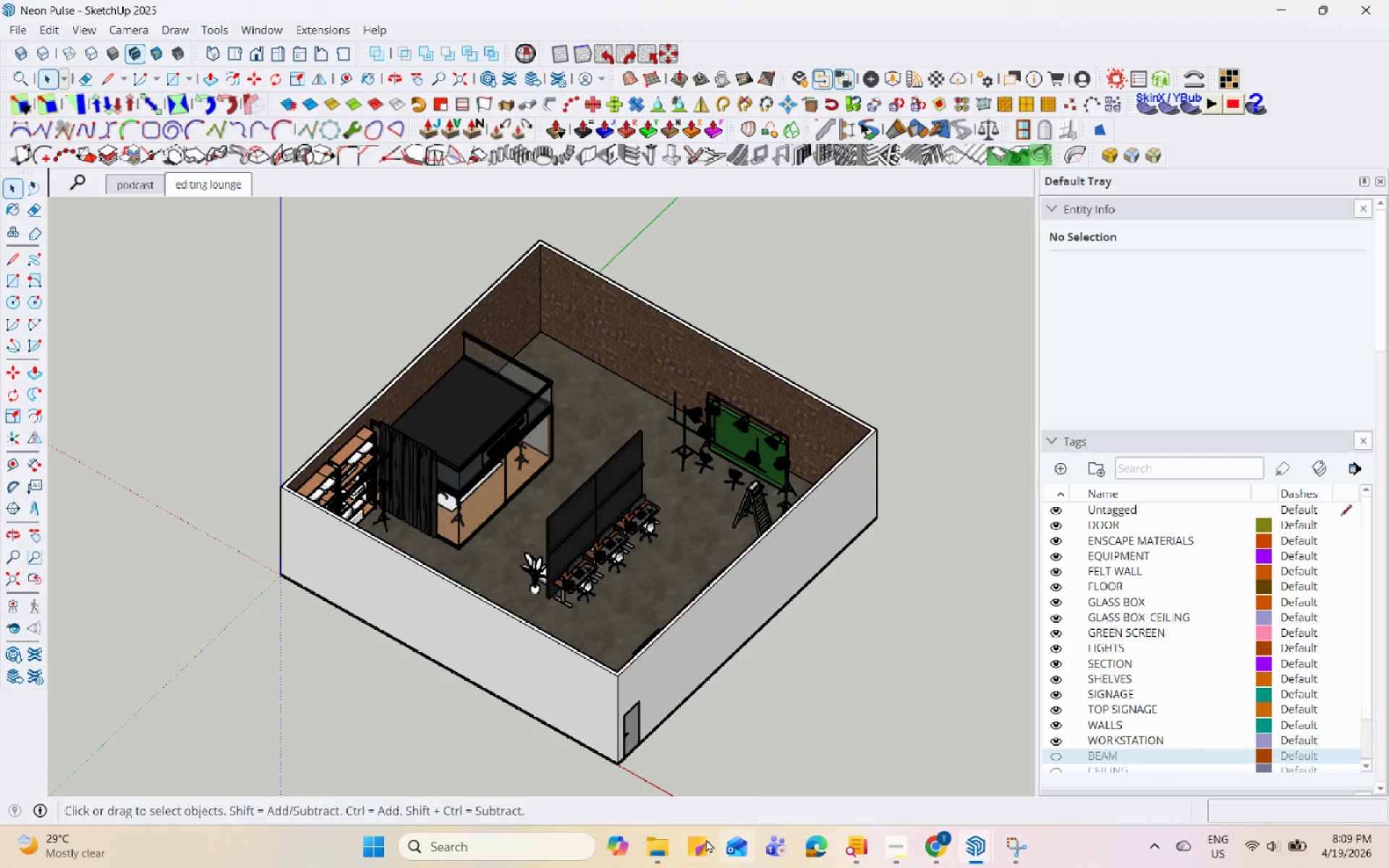 
left_click([694, 852])
 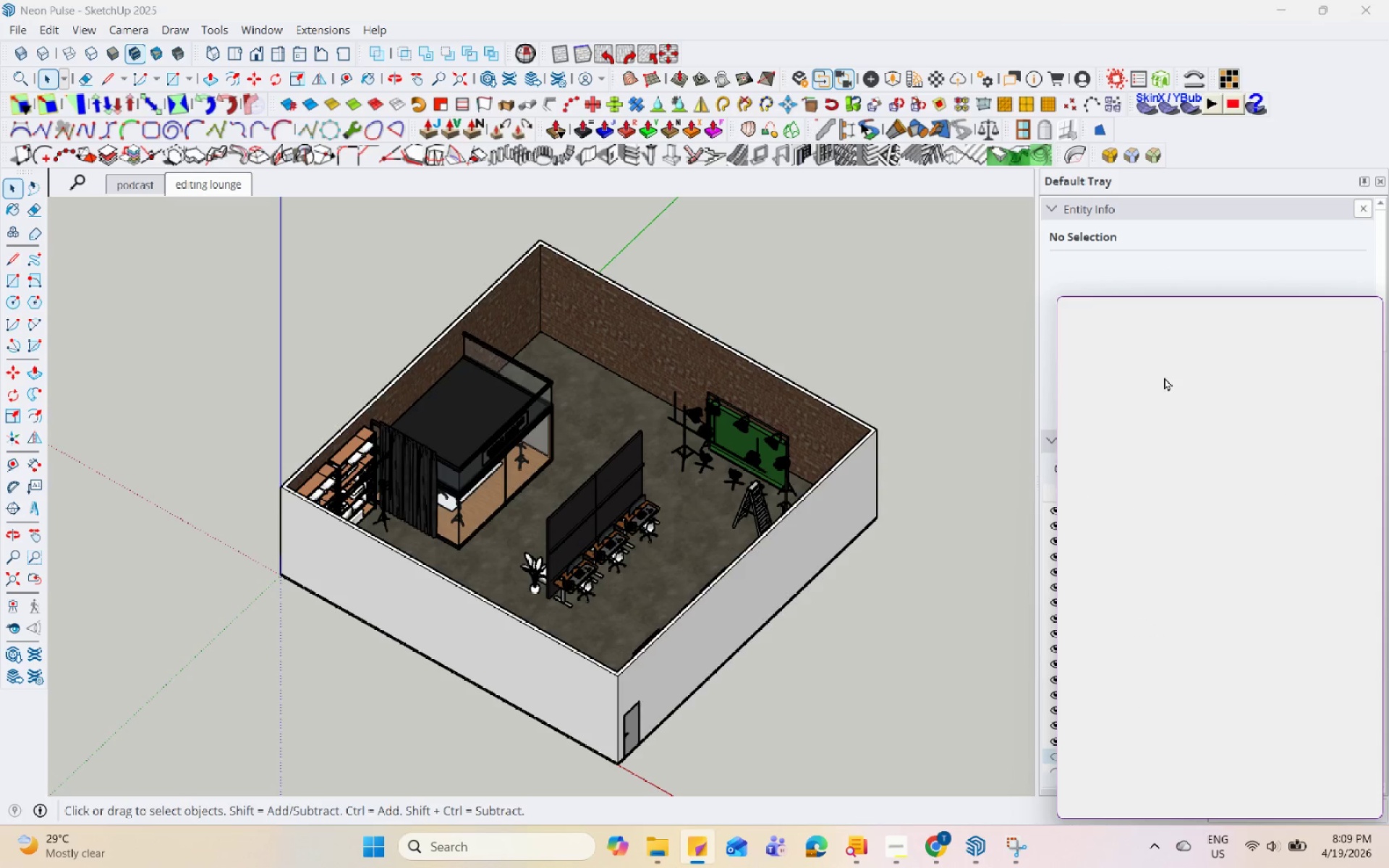 
scroll: coordinate [1191, 438], scroll_direction: up, amount: 11.0
 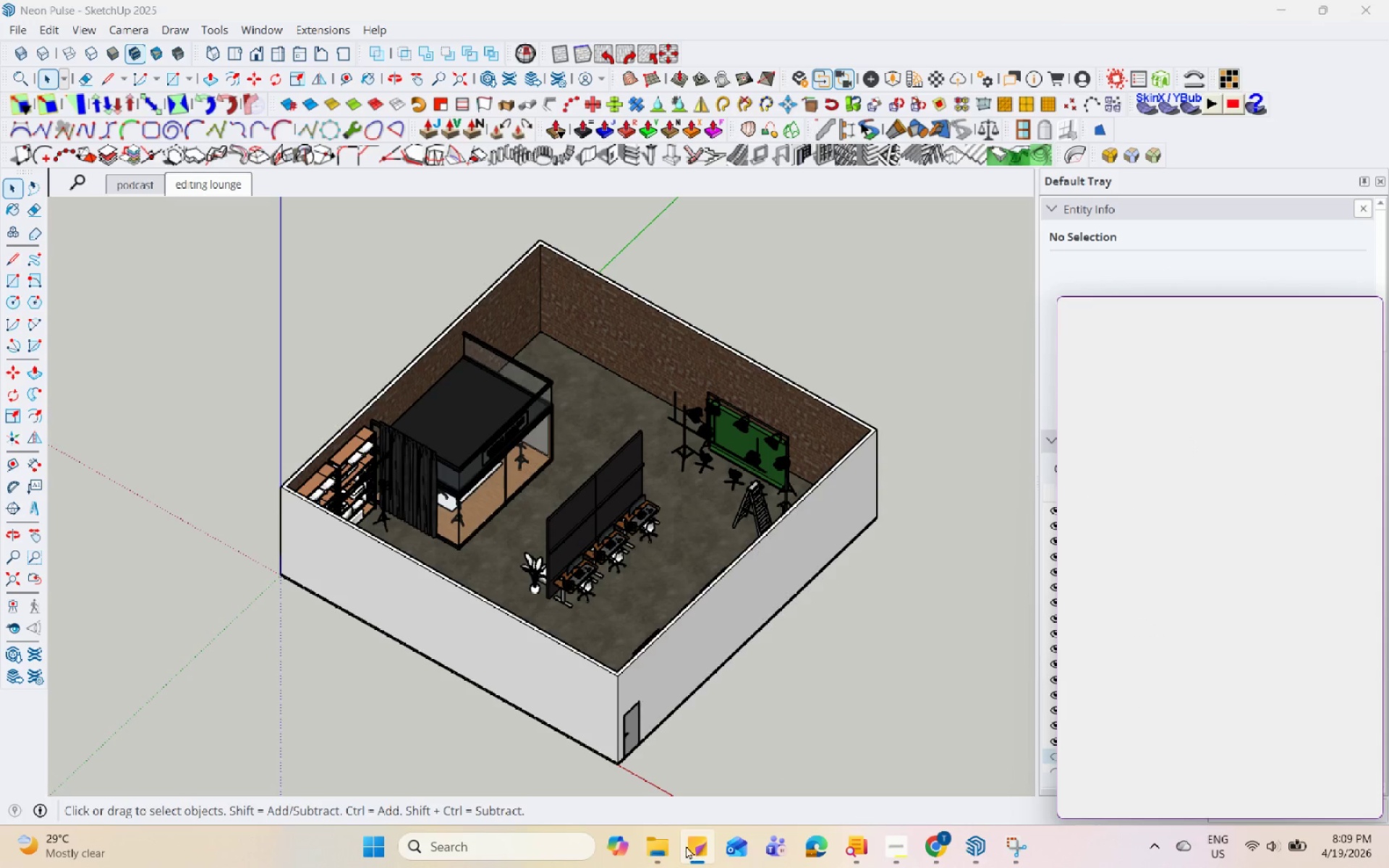 
left_click([650, 841])
 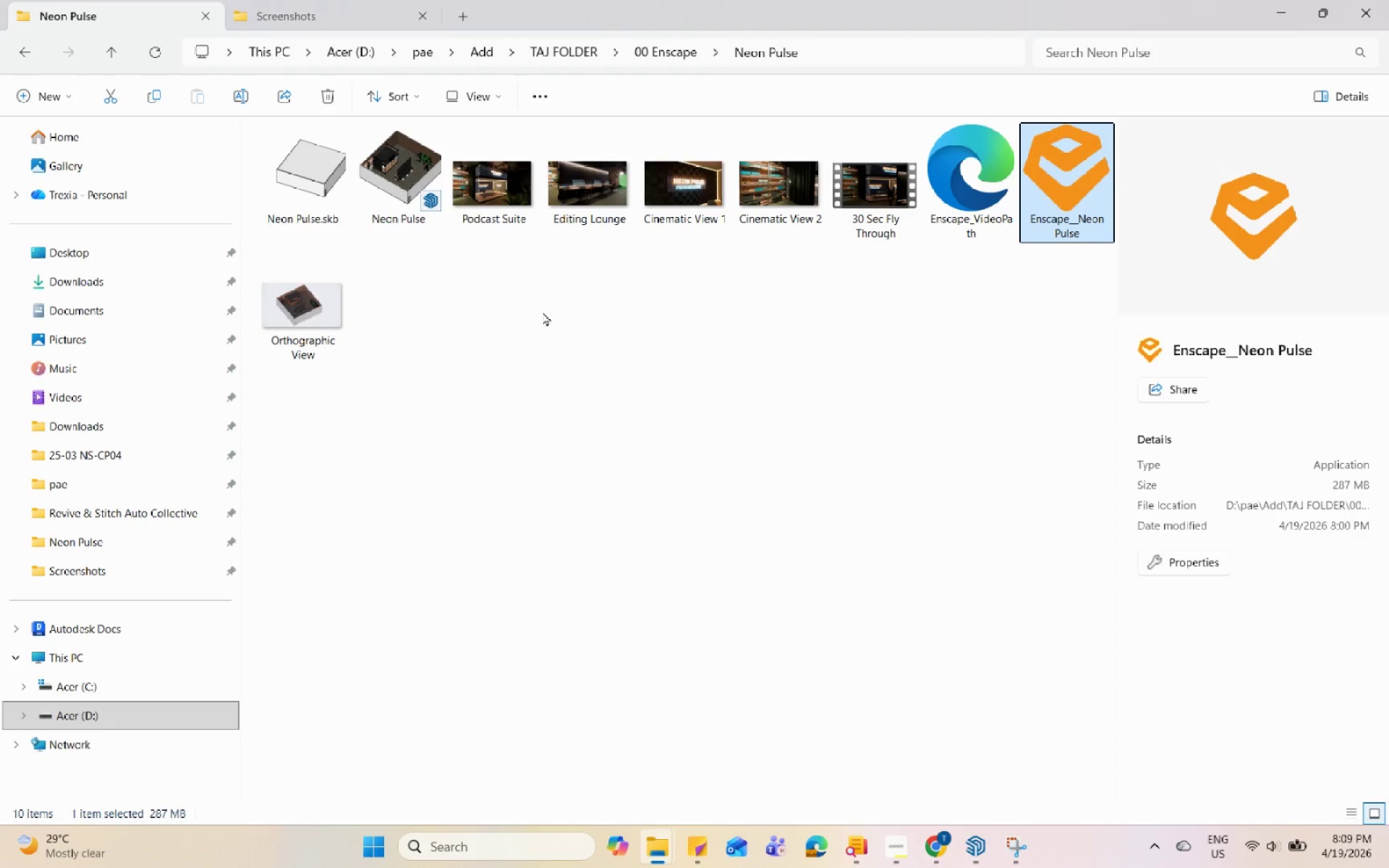 
left_click([759, 336])
 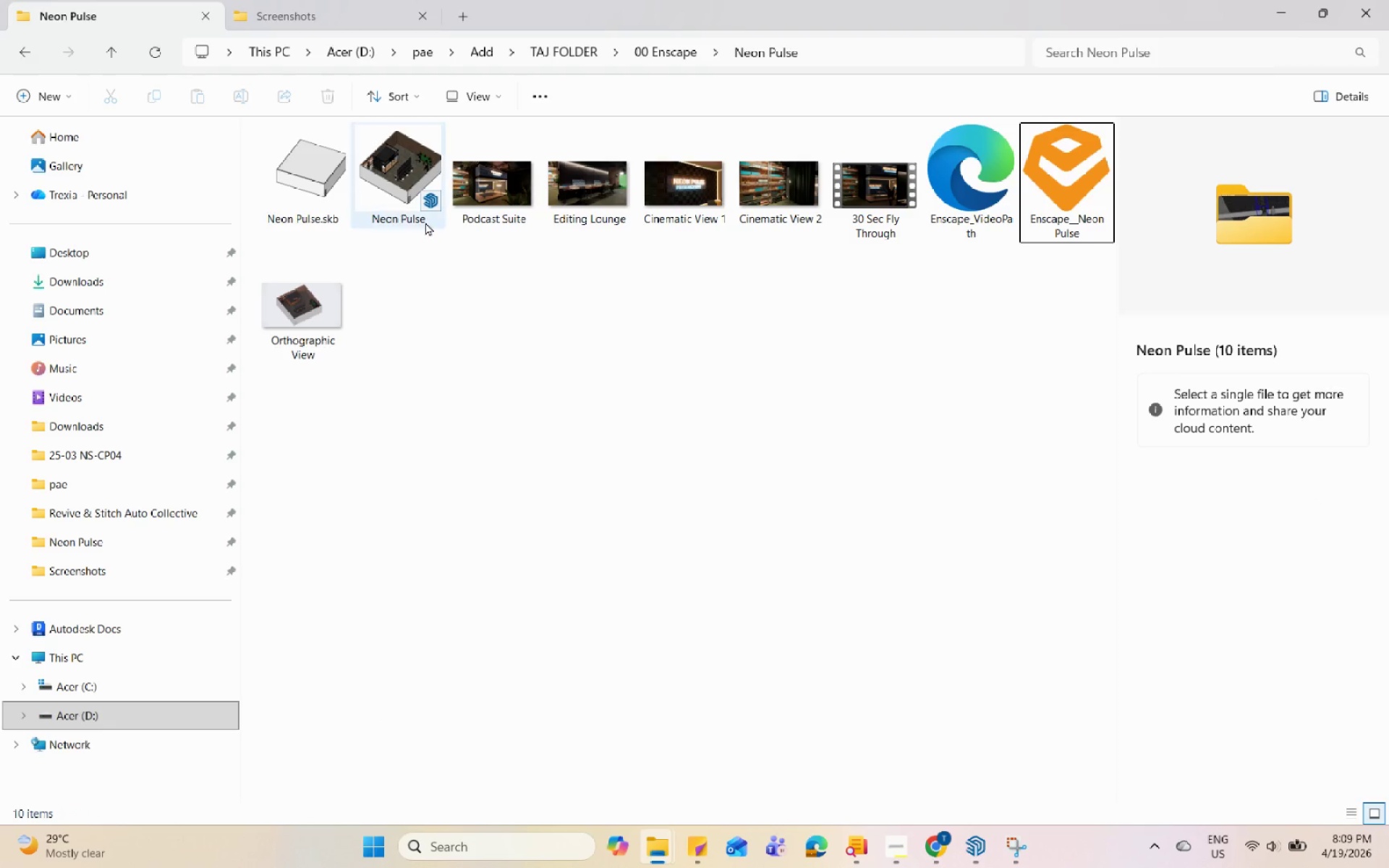 
left_click([424, 218])
 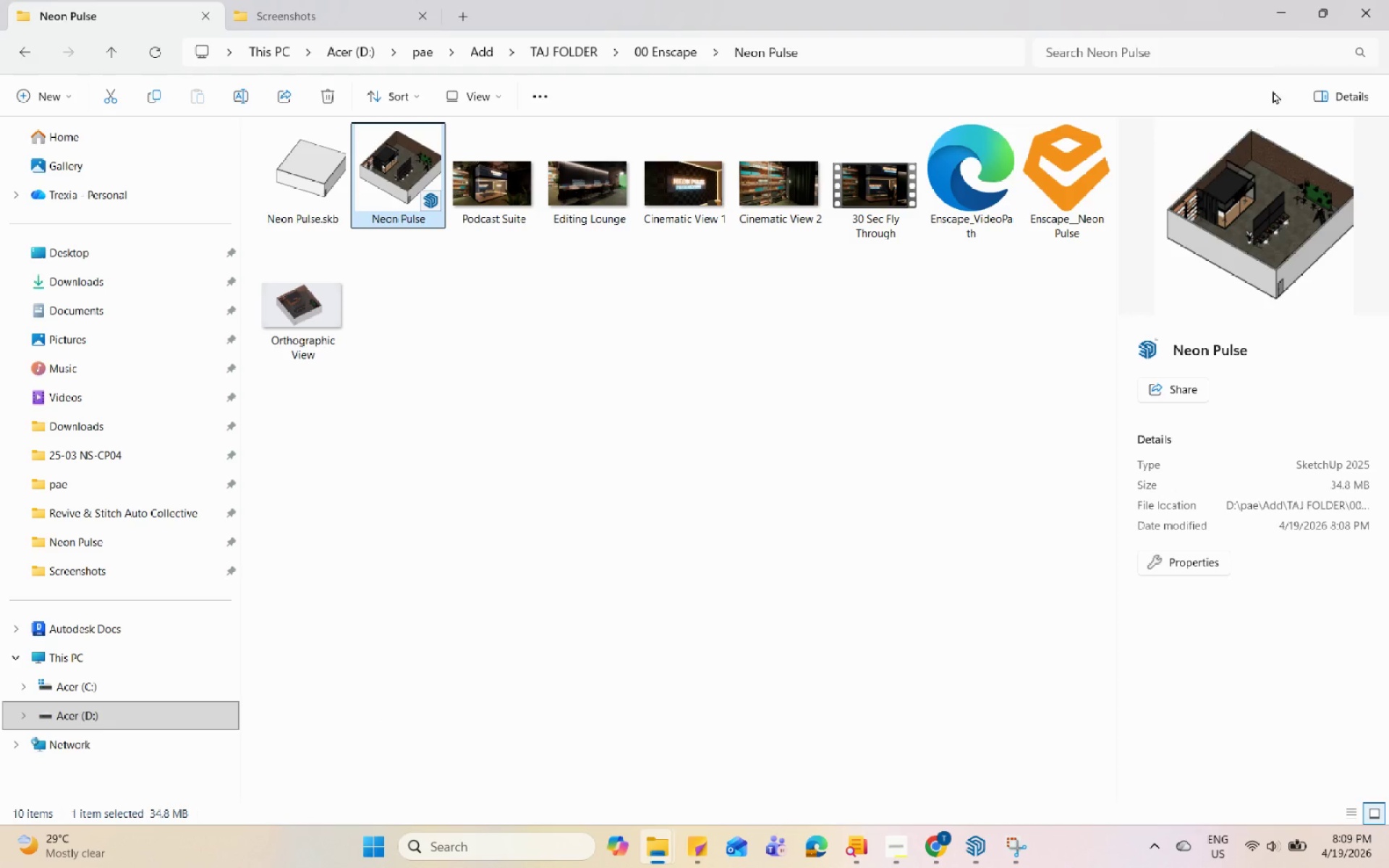 
left_click([1289, 1])
 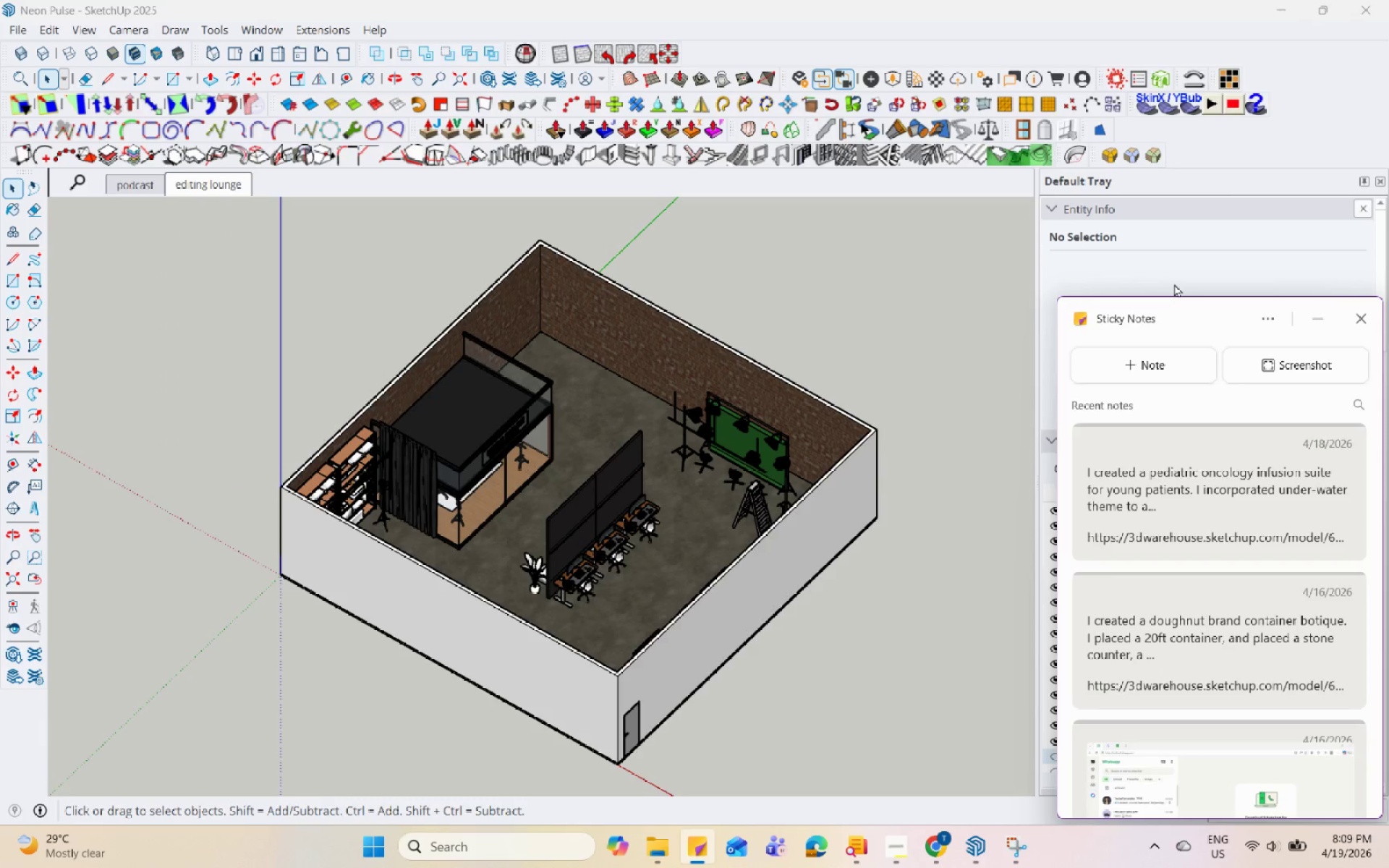 
left_click([1166, 362])
 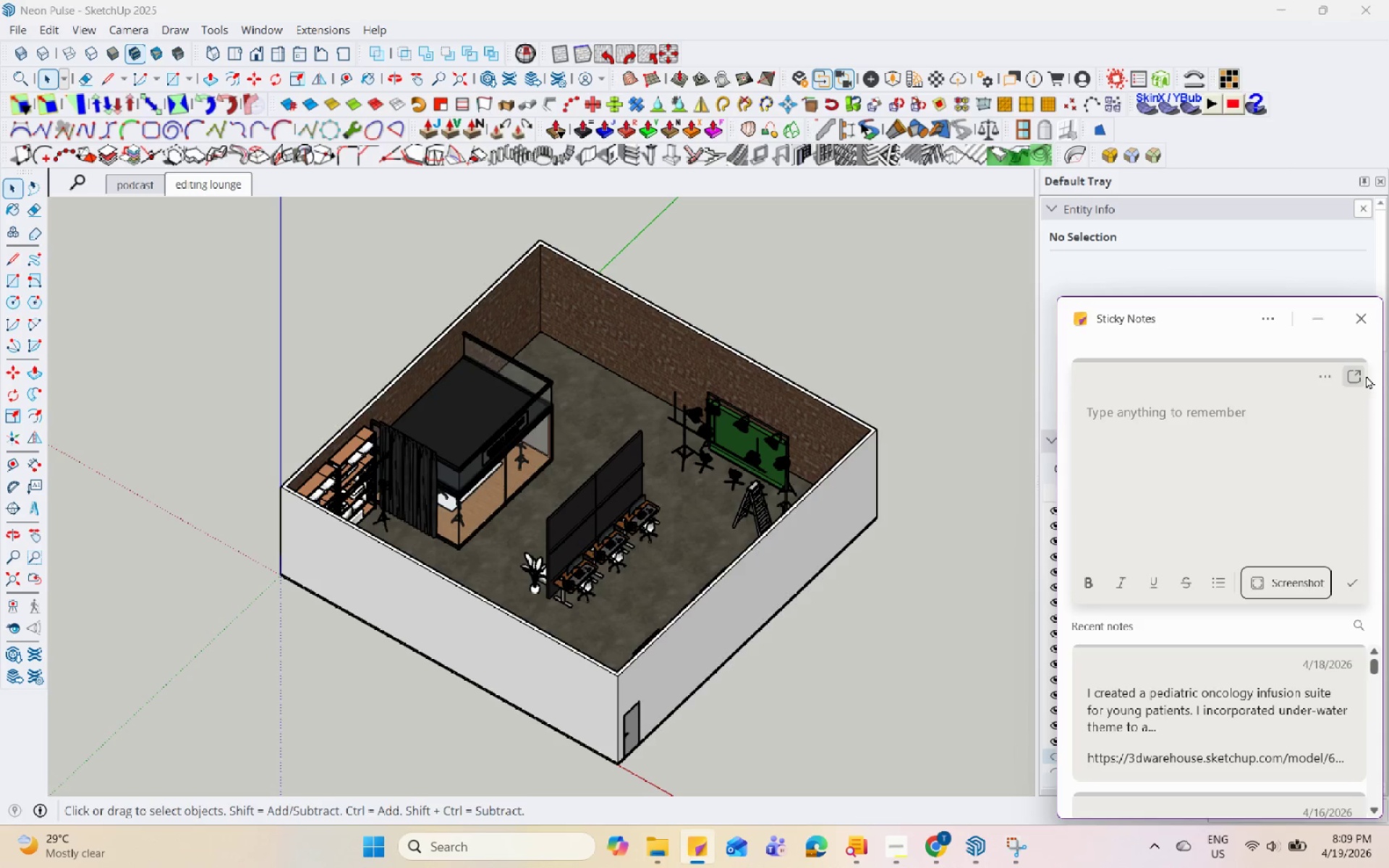 
left_click([1355, 375])
 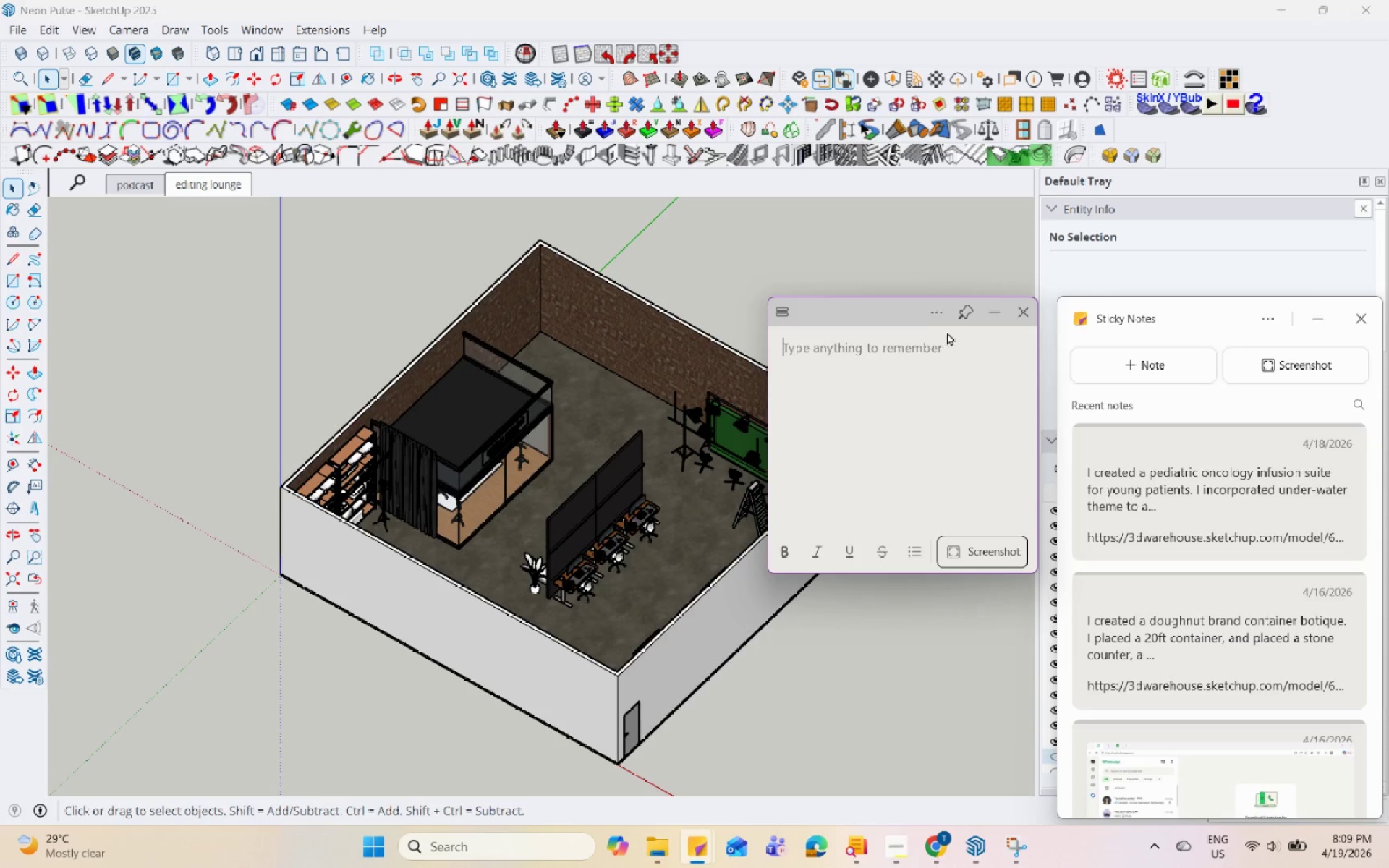 
left_click([964, 315])
 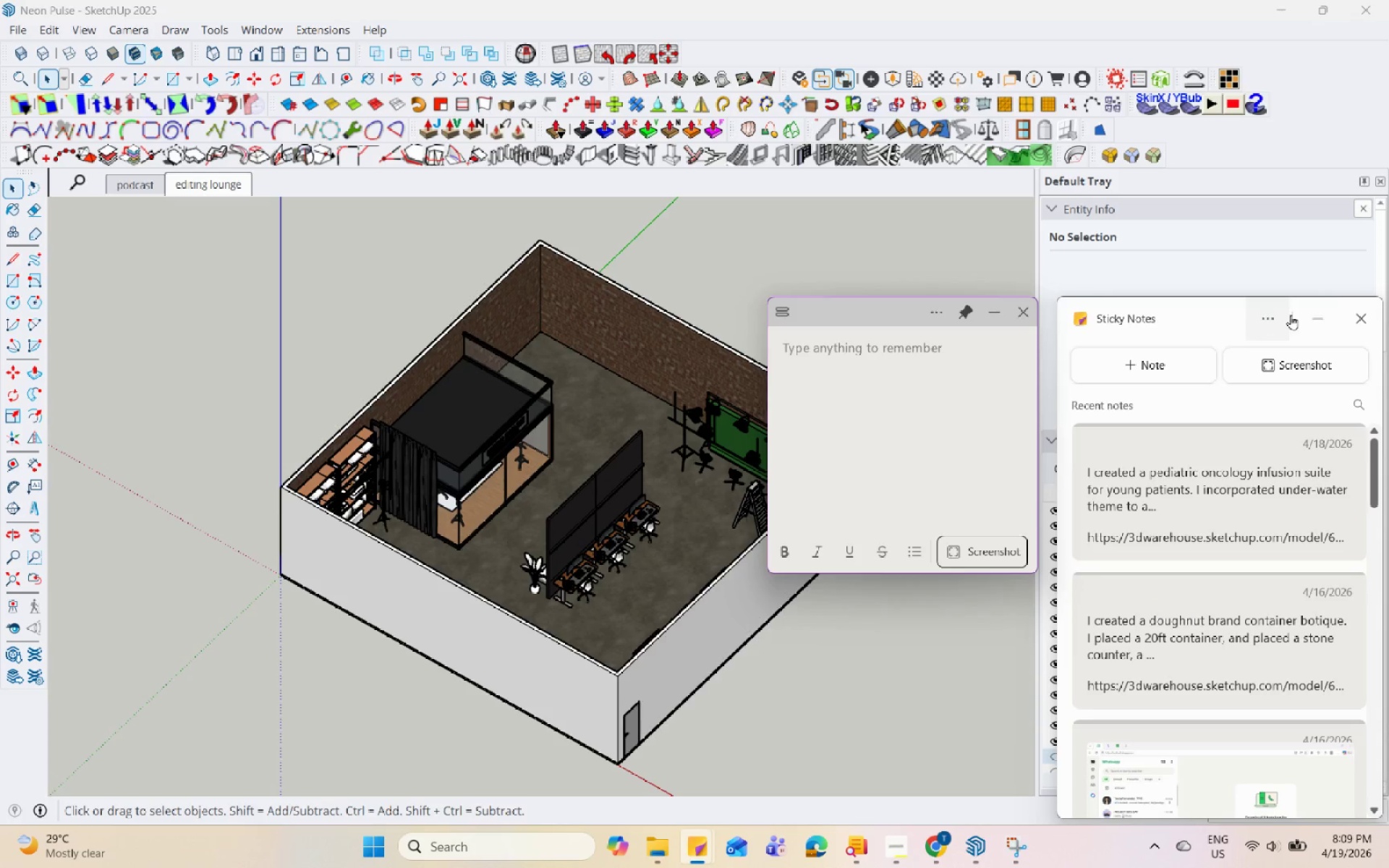 
left_click([1306, 315])
 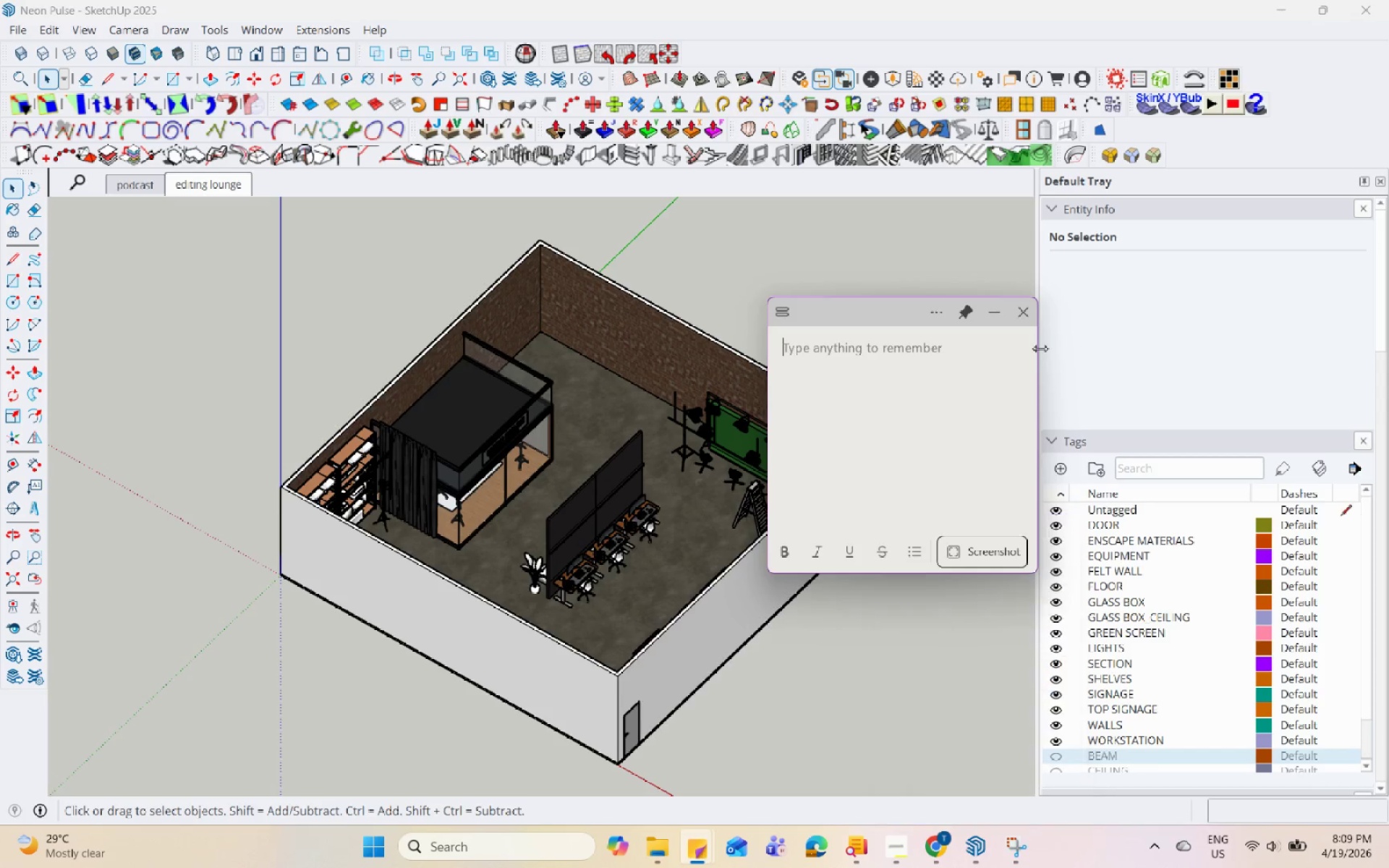 
left_click([911, 362])
 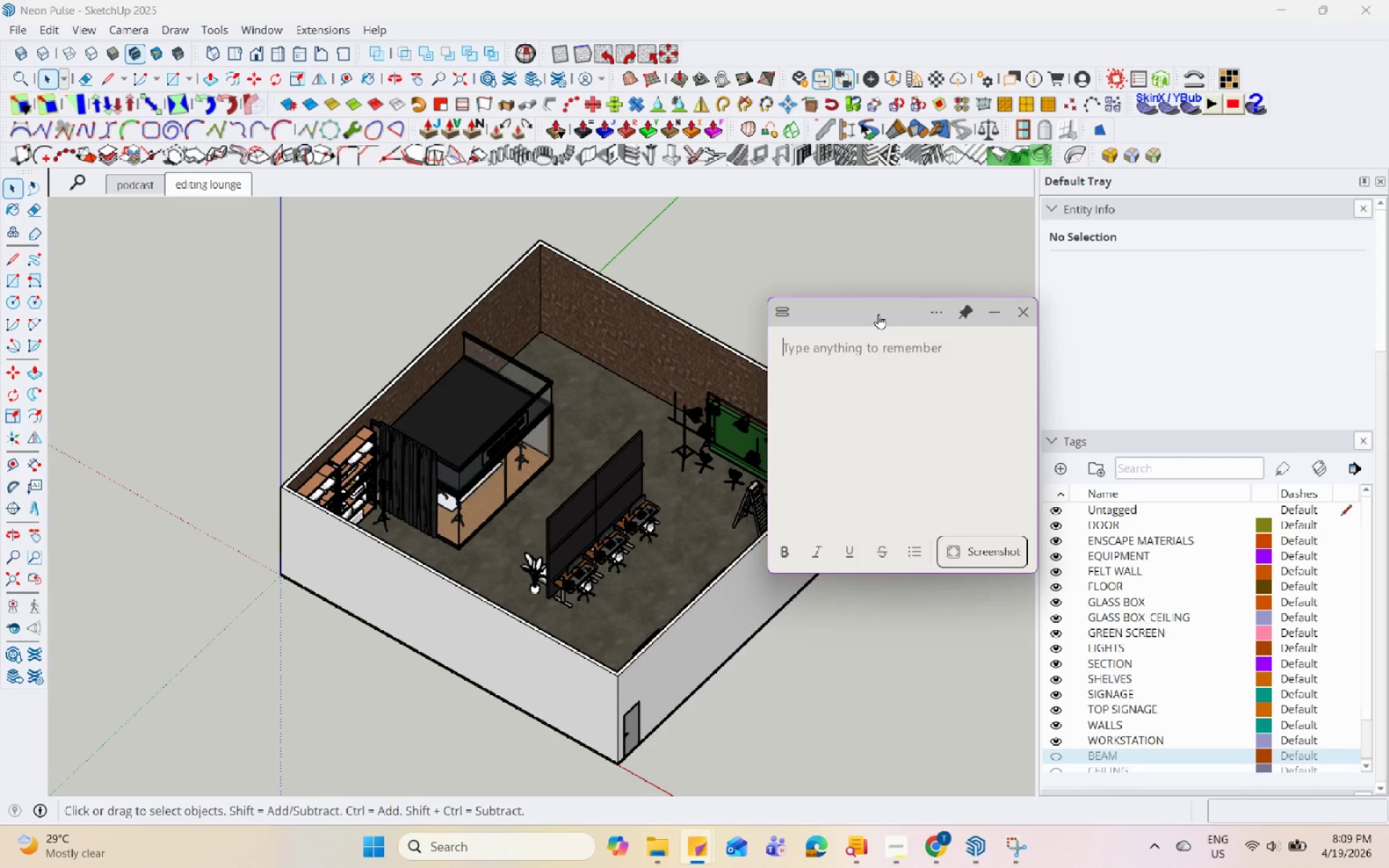 
left_click_drag(start_coordinate=[878, 314], to_coordinate=[1280, 225])